 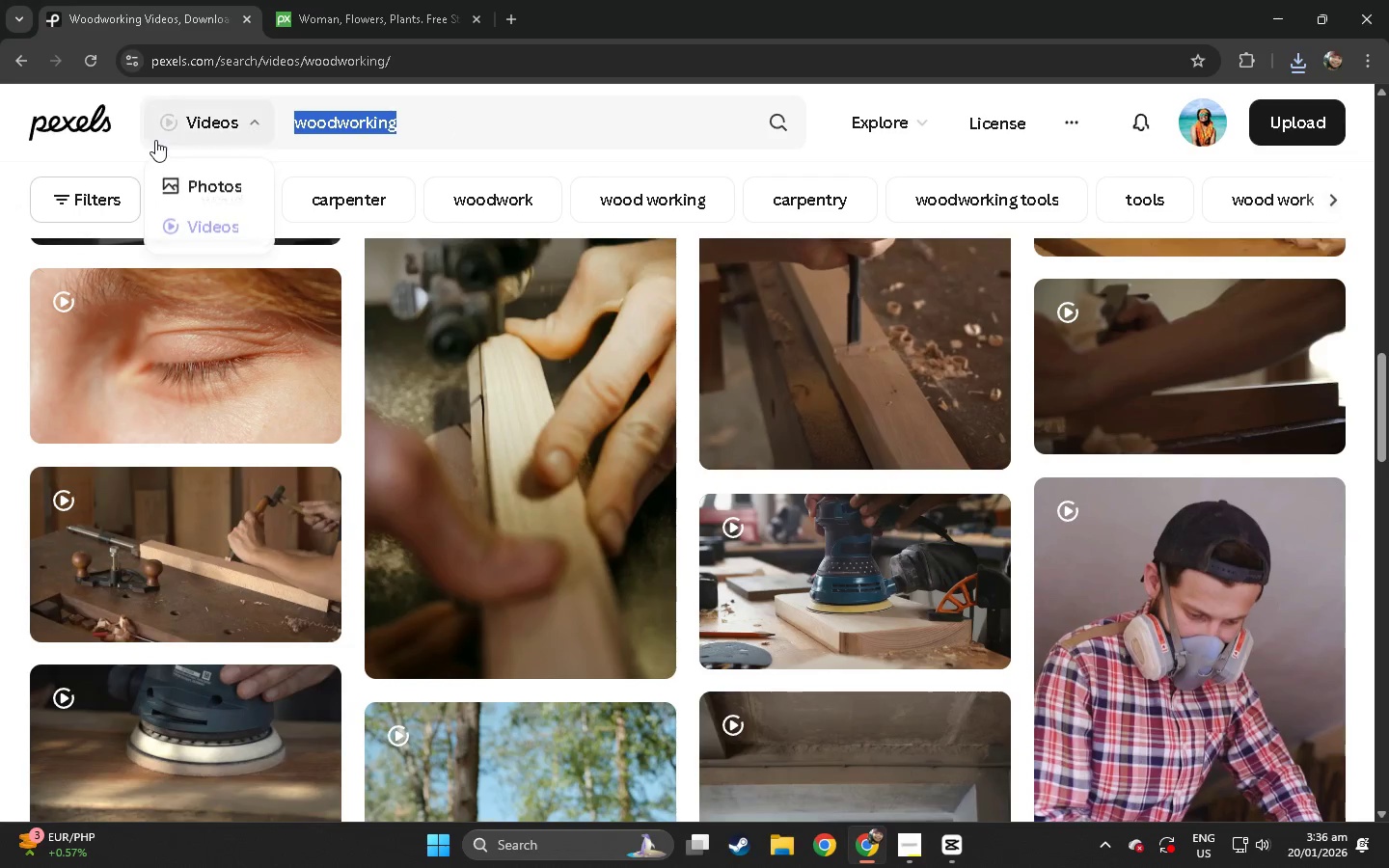 
key(Control+V)
 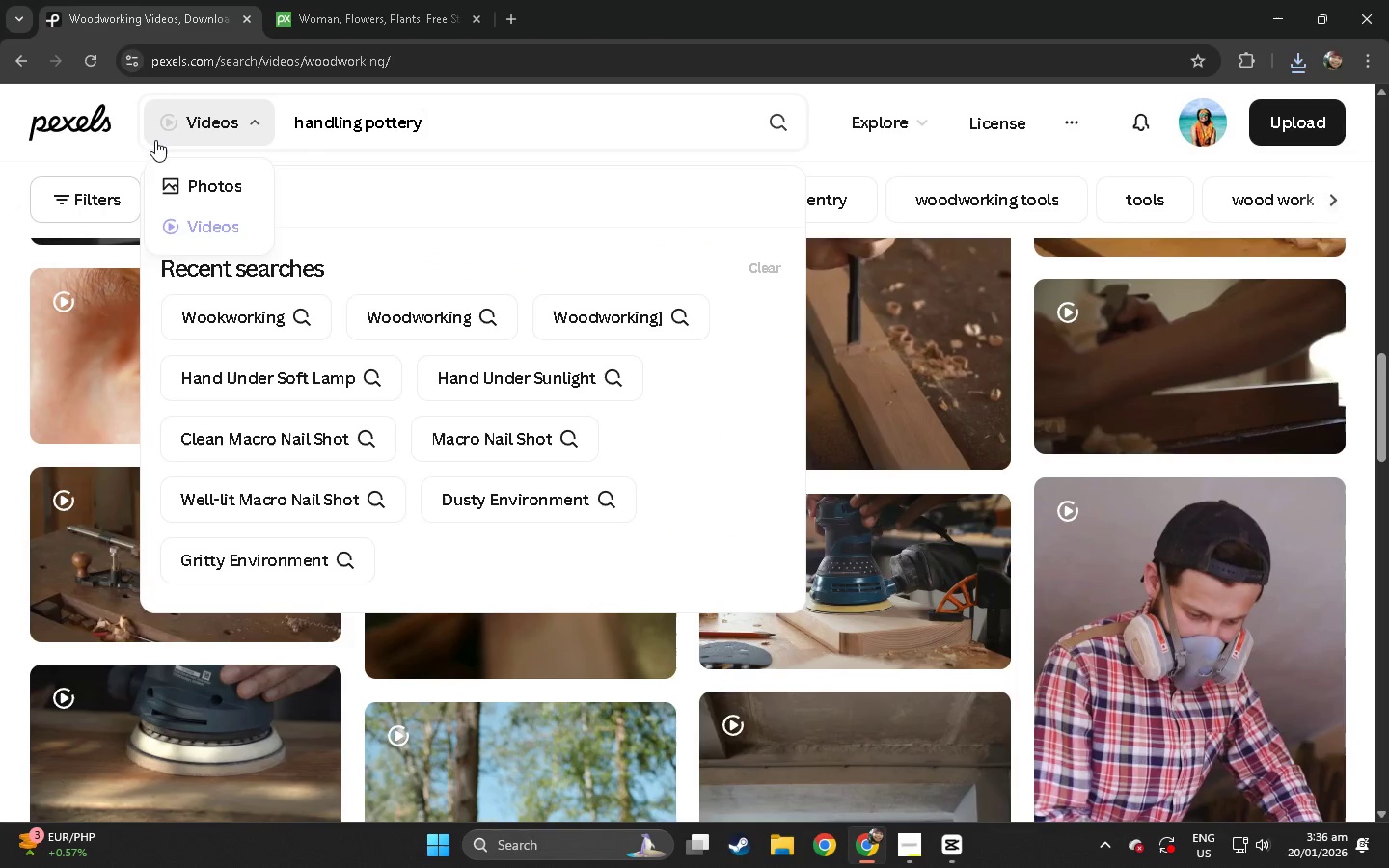 
key(NumpadEnter)
 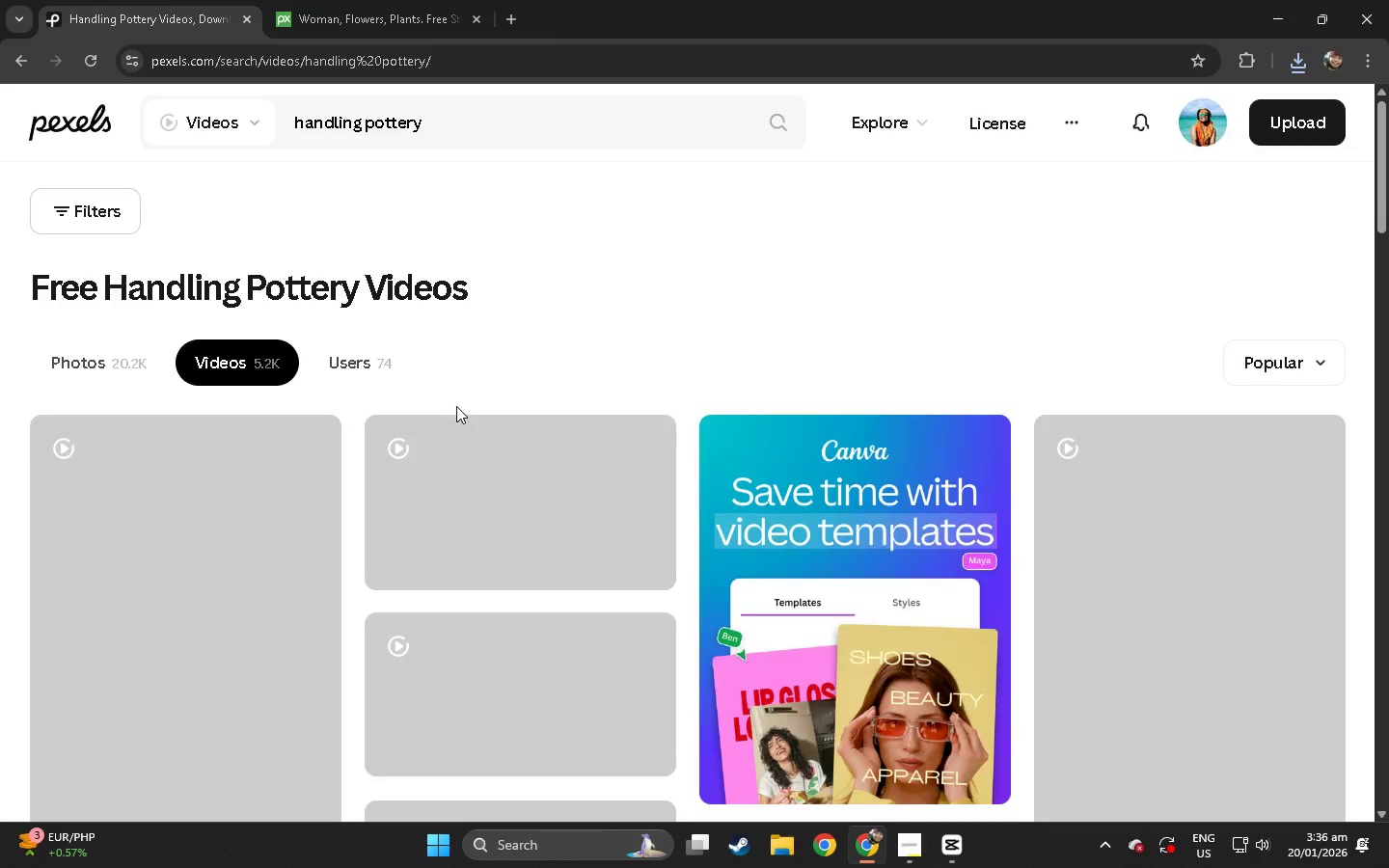 
scroll: coordinate [541, 463], scroll_direction: down, amount: 6.0
 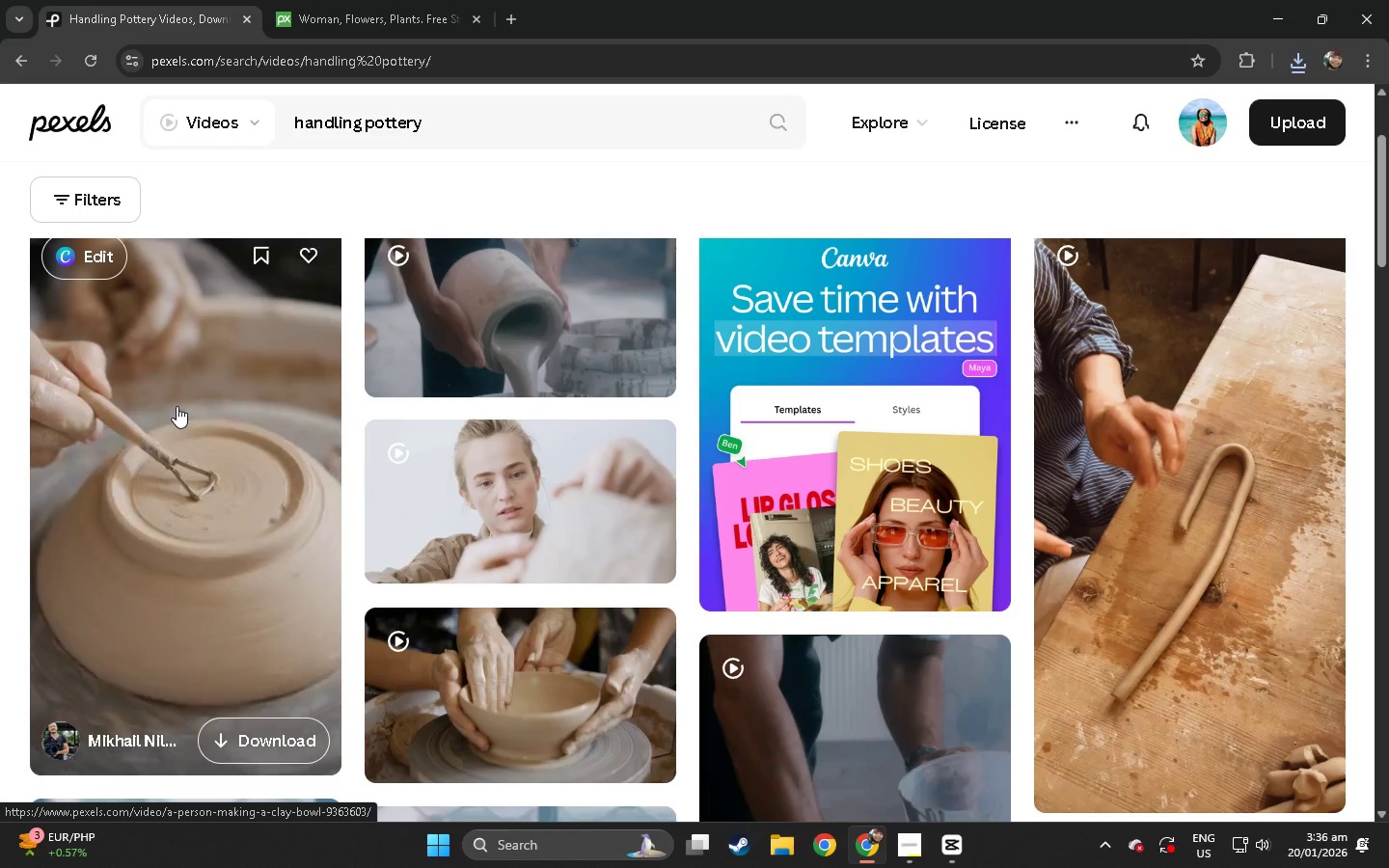 
left_click([177, 406])
 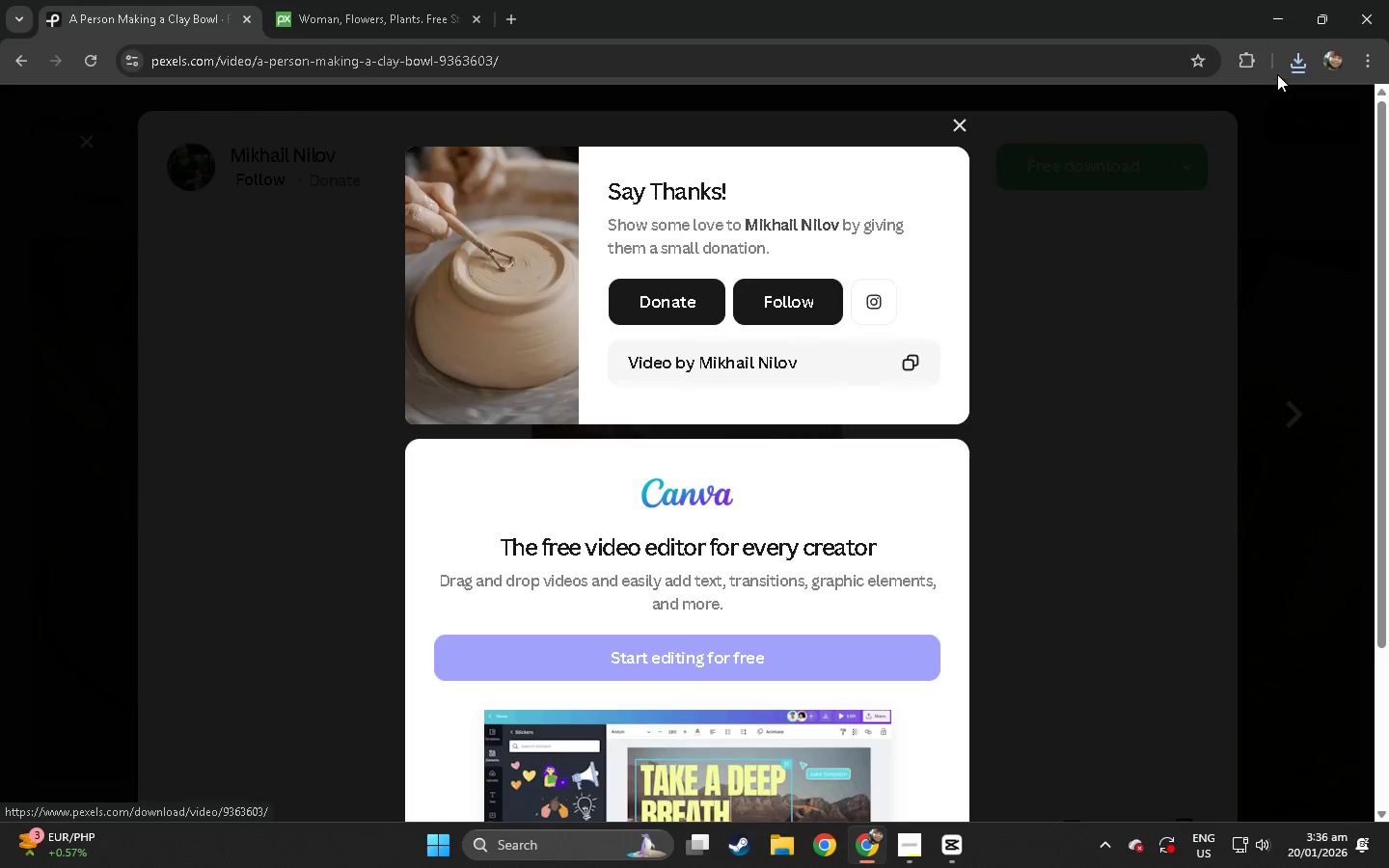 
left_click([1309, 54])
 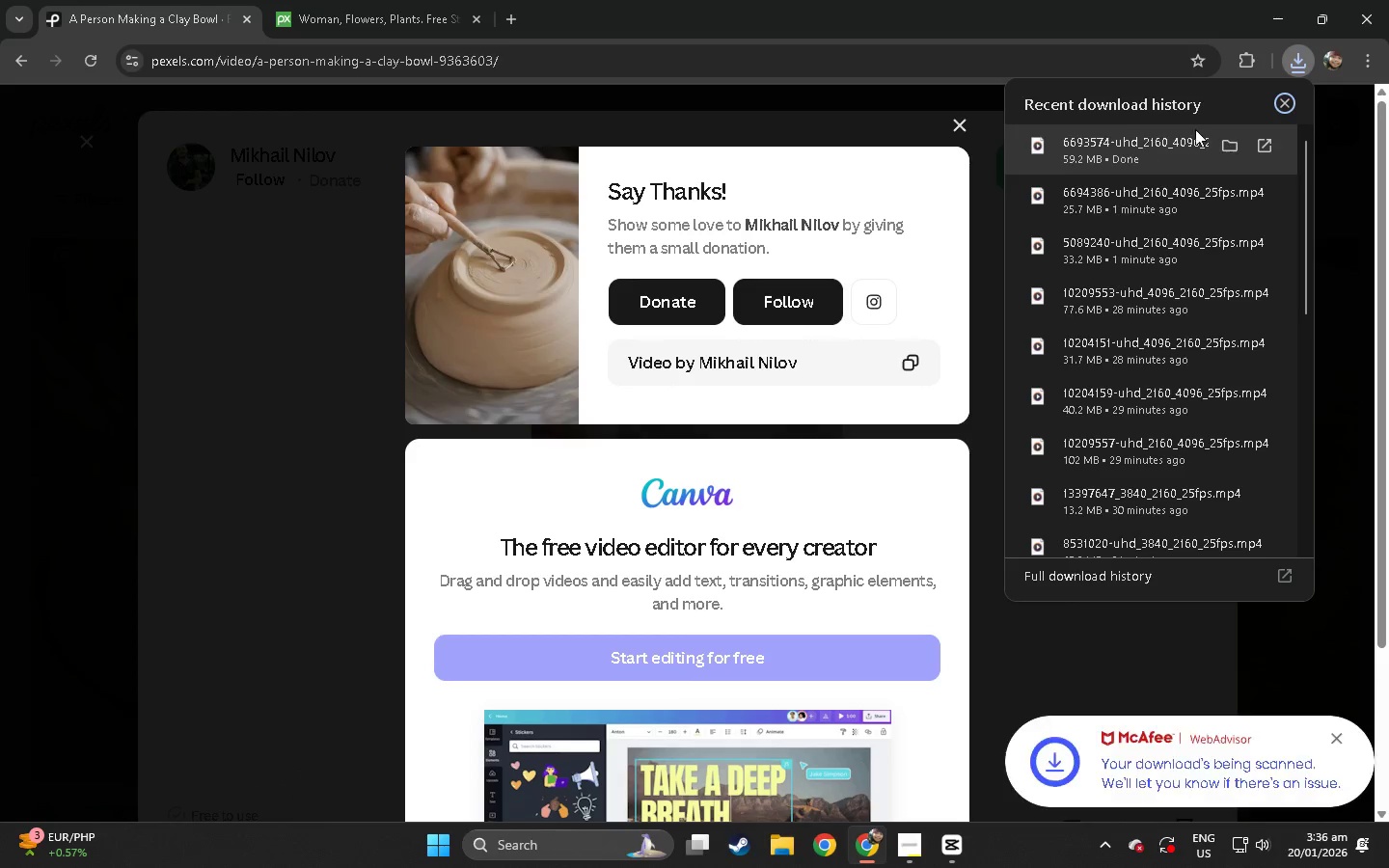 
double_click([1300, 68])
 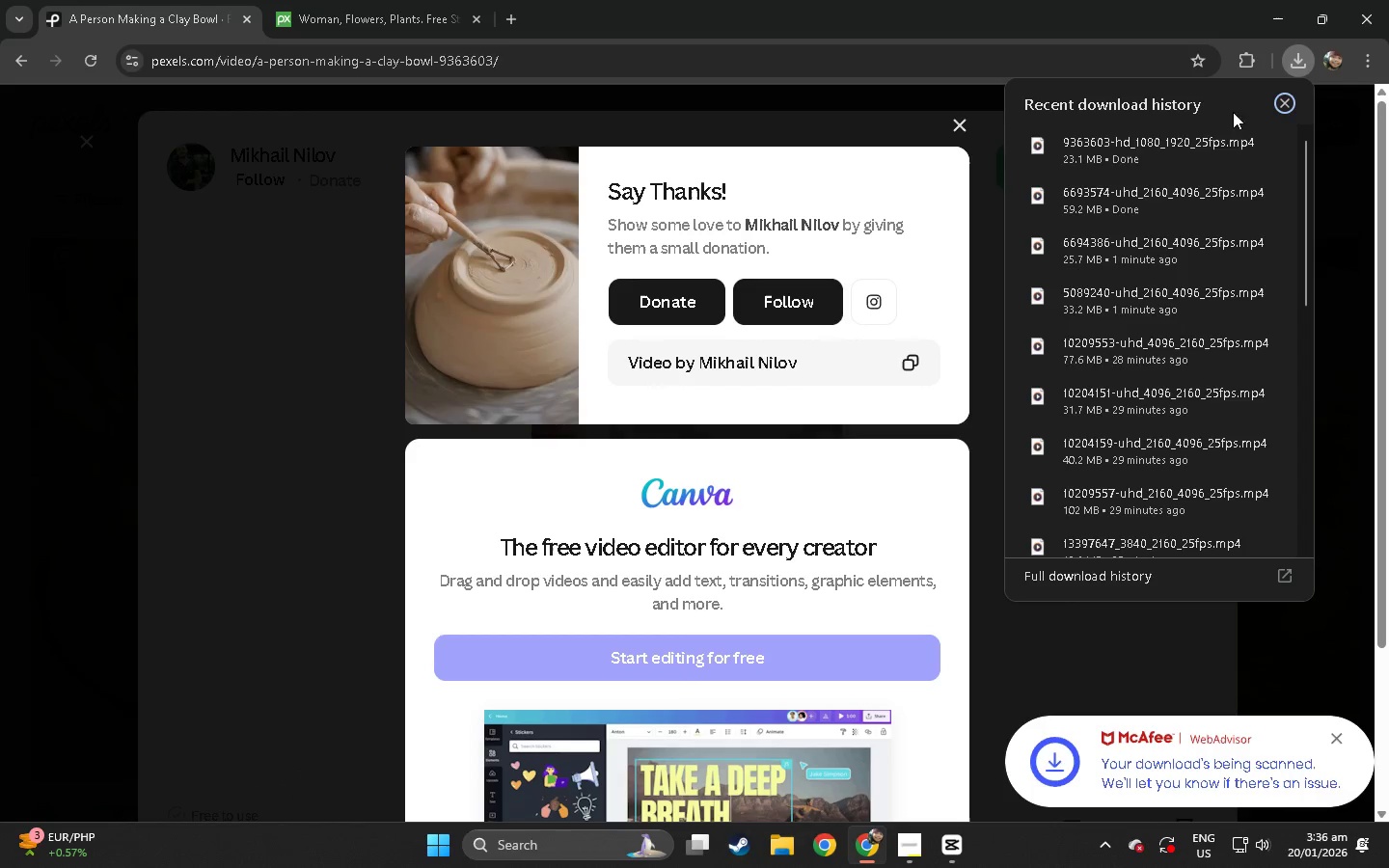 
left_click_drag(start_coordinate=[1162, 138], to_coordinate=[373, 489])
 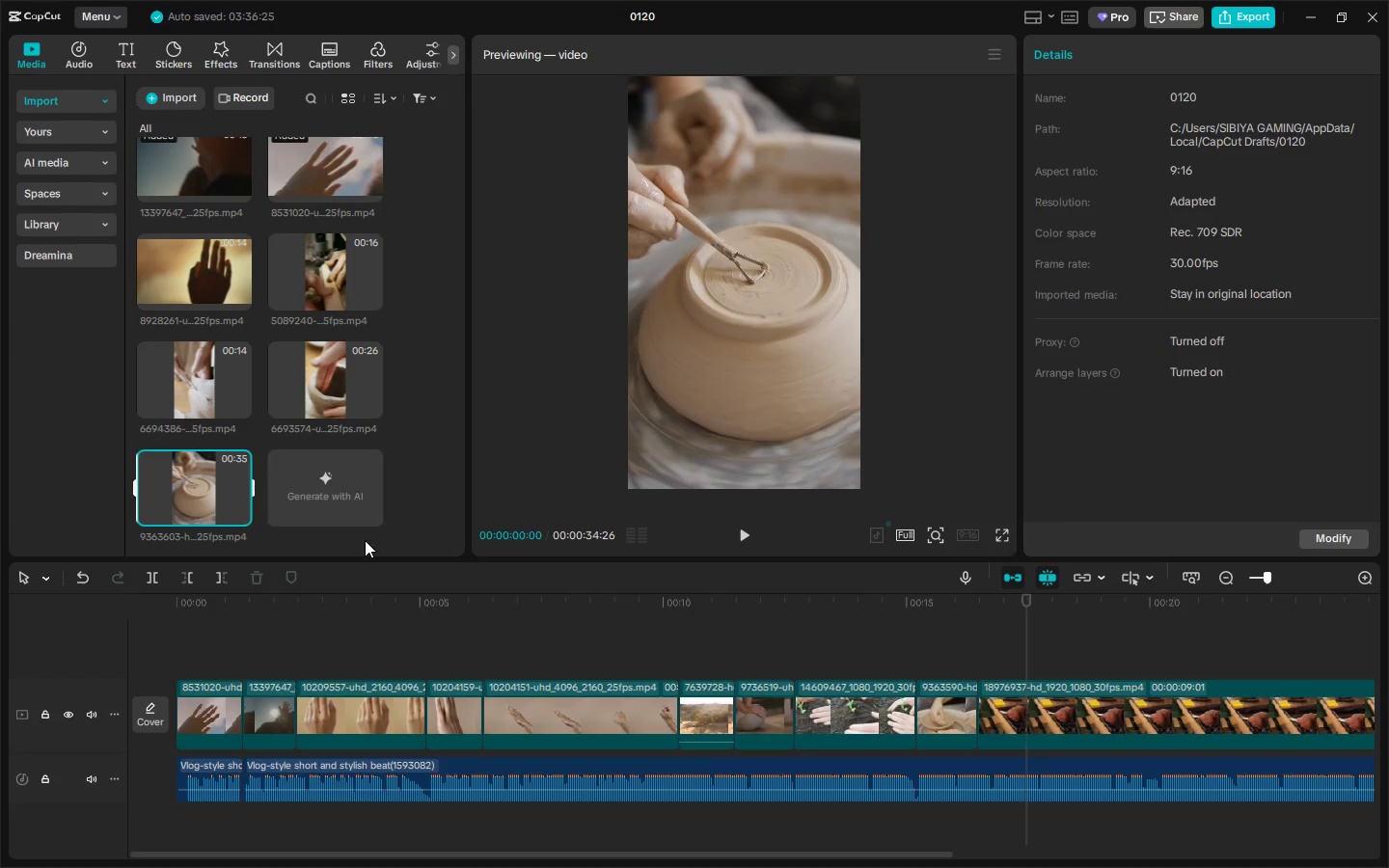 
key(Alt+AltLeft)
 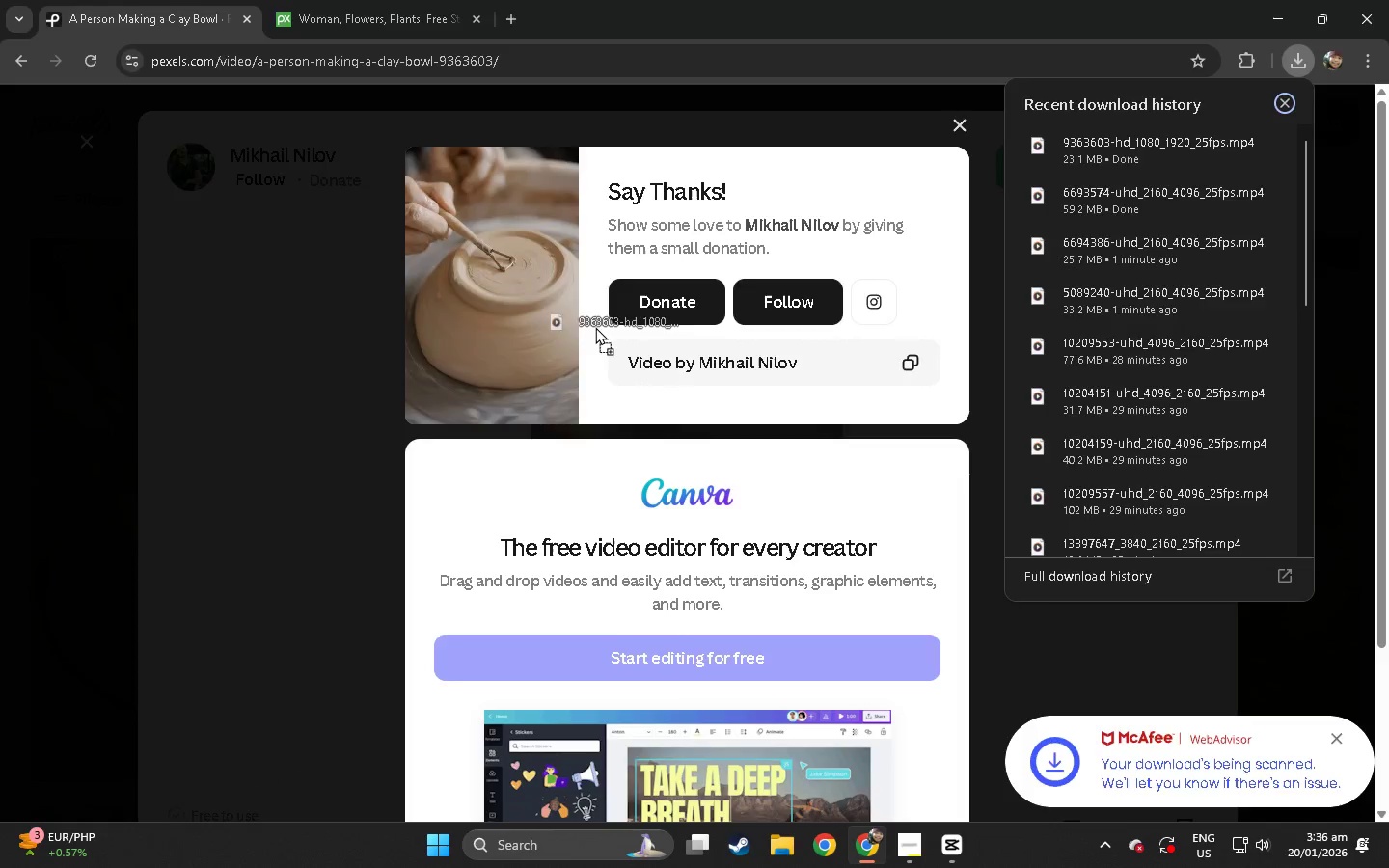 
key(Alt+Tab)